 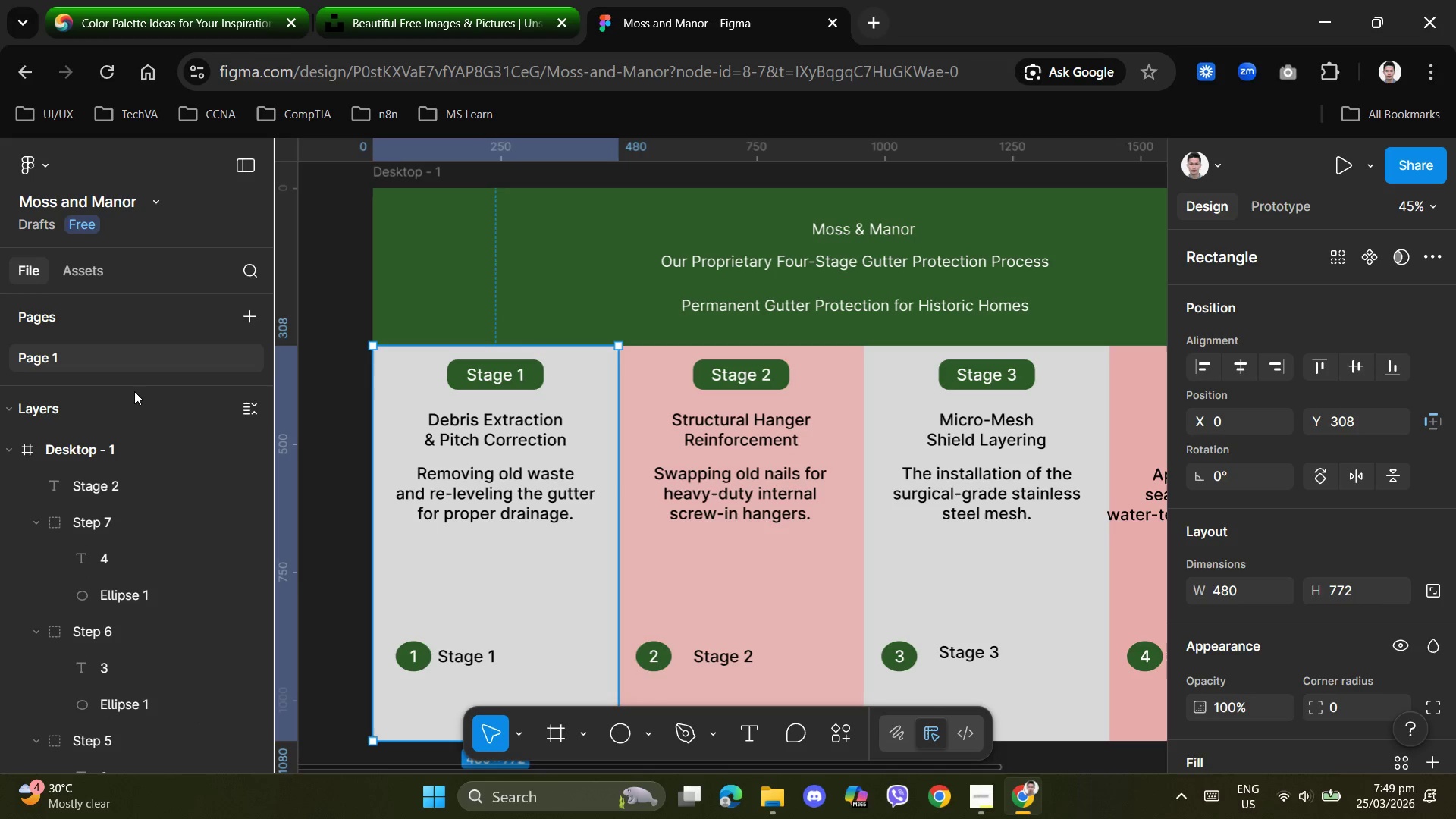 
left_click([86, 272])
 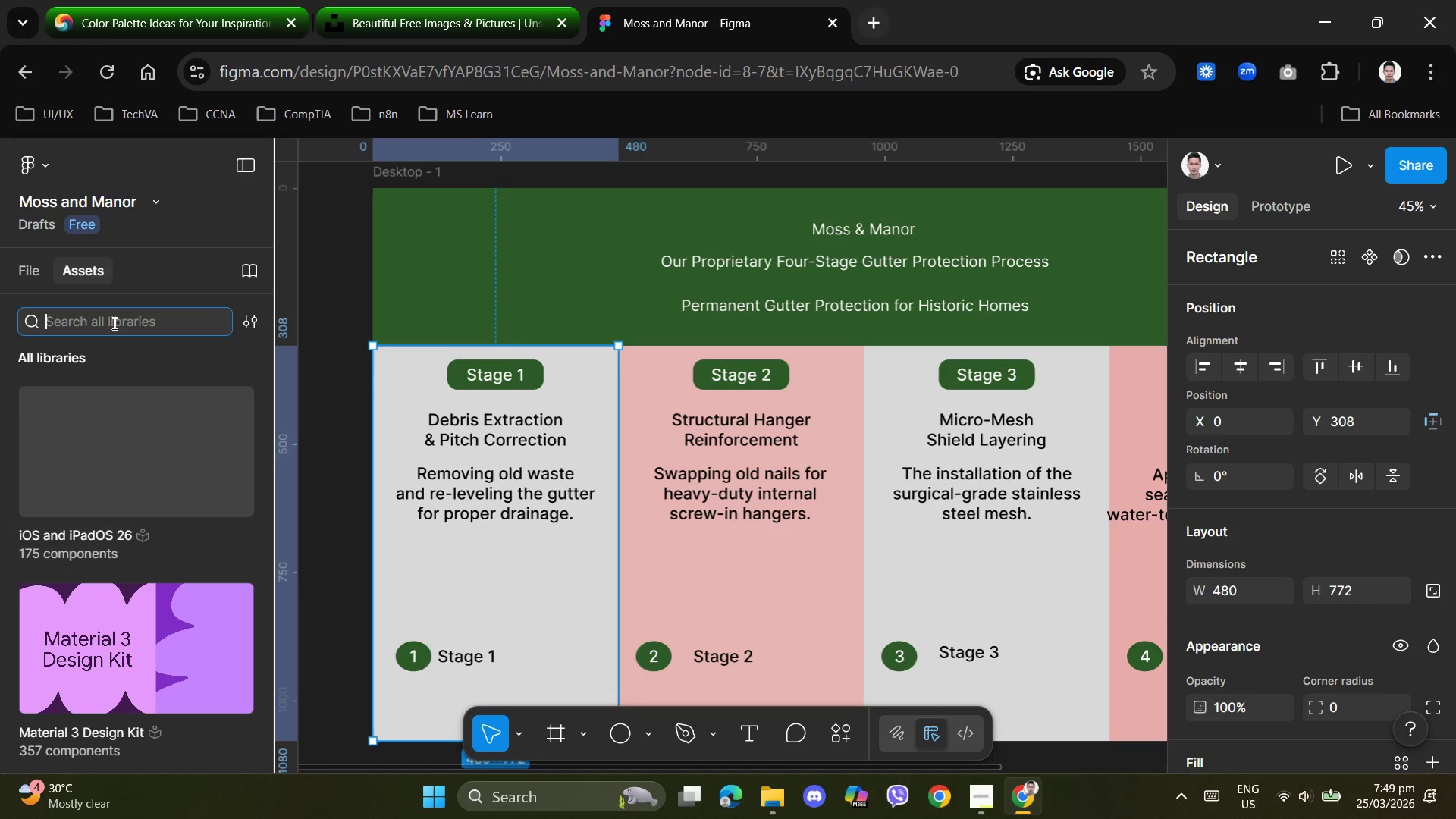 
left_click([113, 318])
 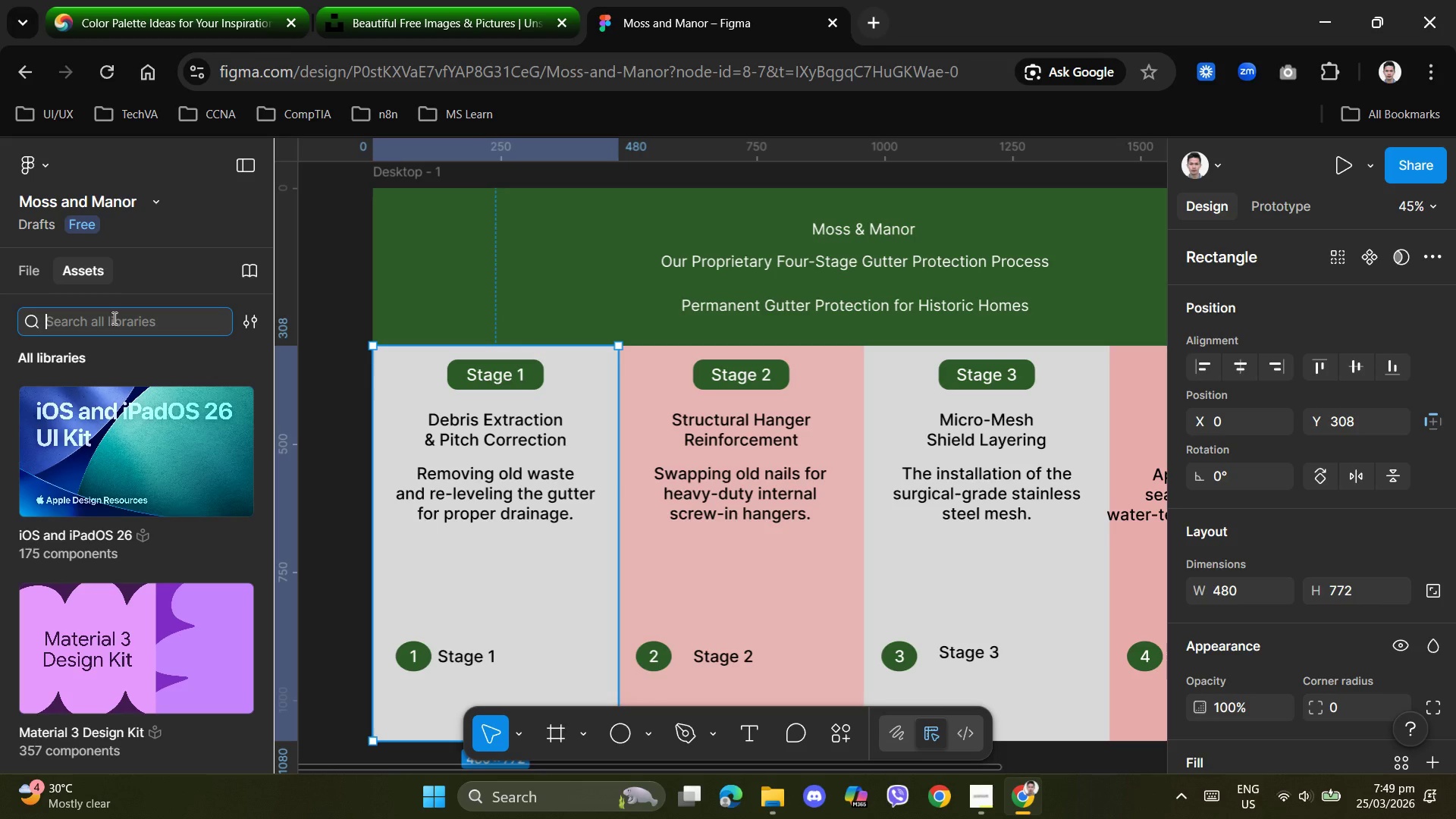 
scroll: coordinate [196, 522], scroll_direction: down, amount: 5.0
 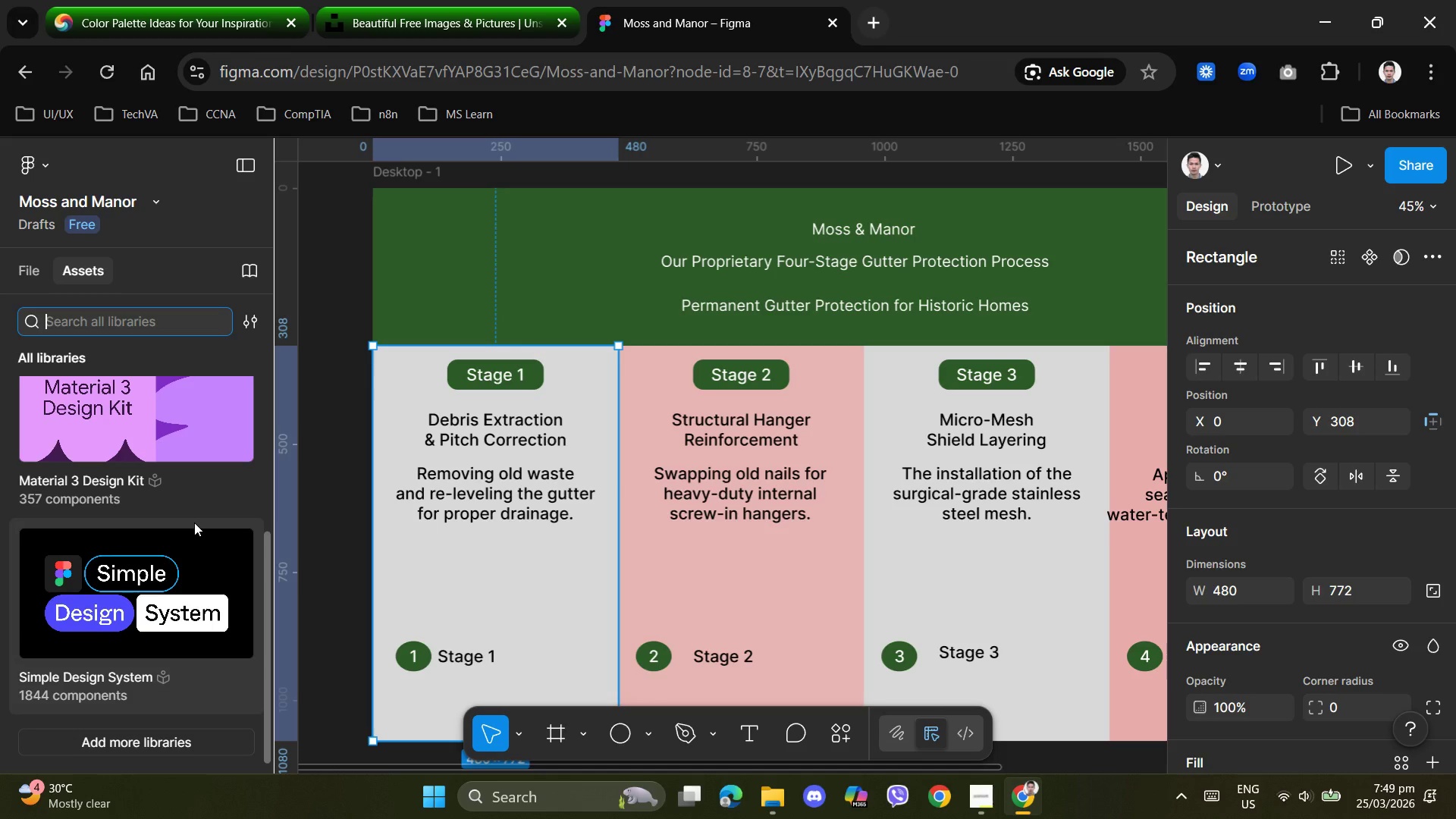 
scroll: coordinate [193, 522], scroll_direction: up, amount: 5.0
 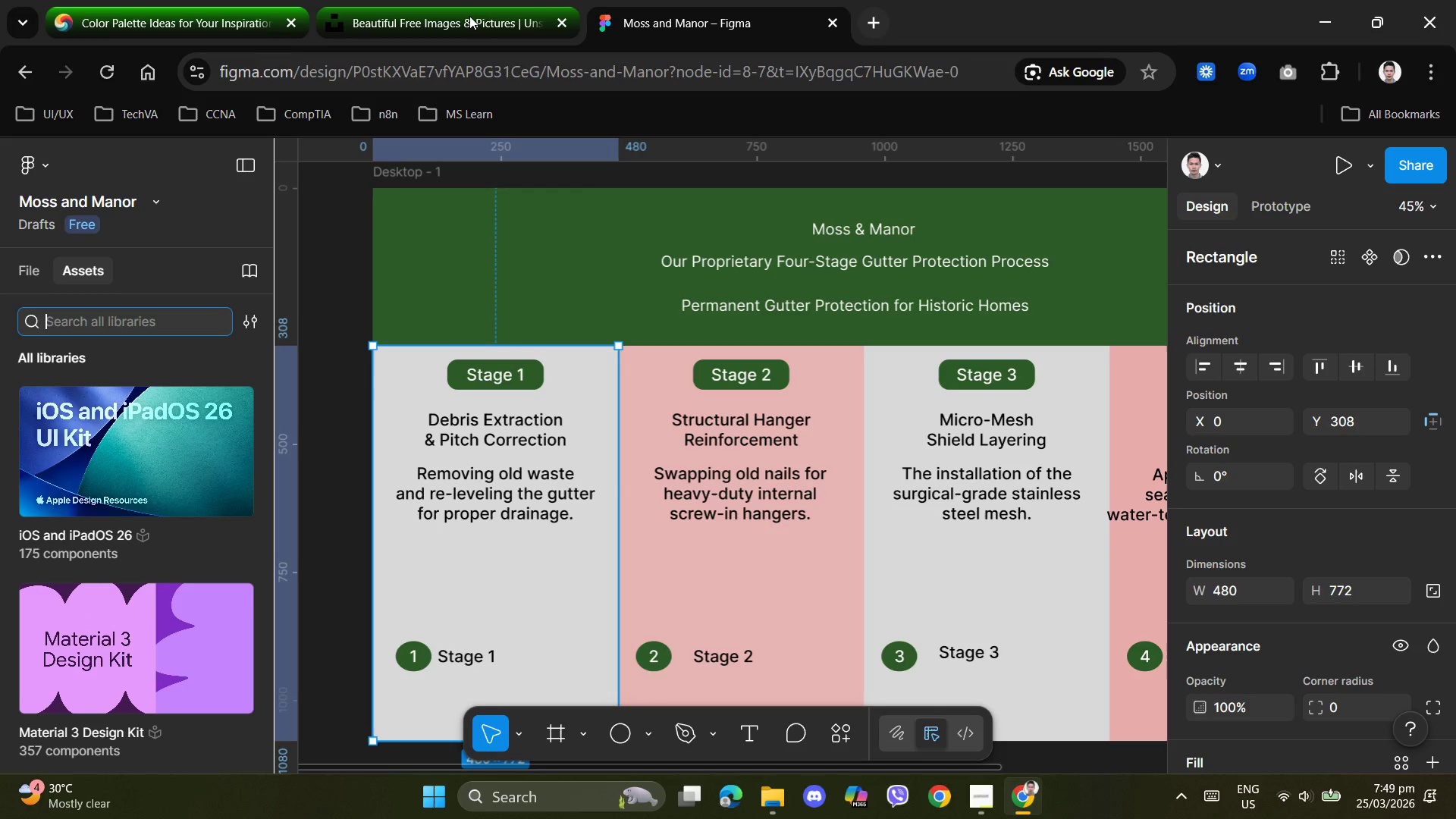 
left_click([469, 16])
 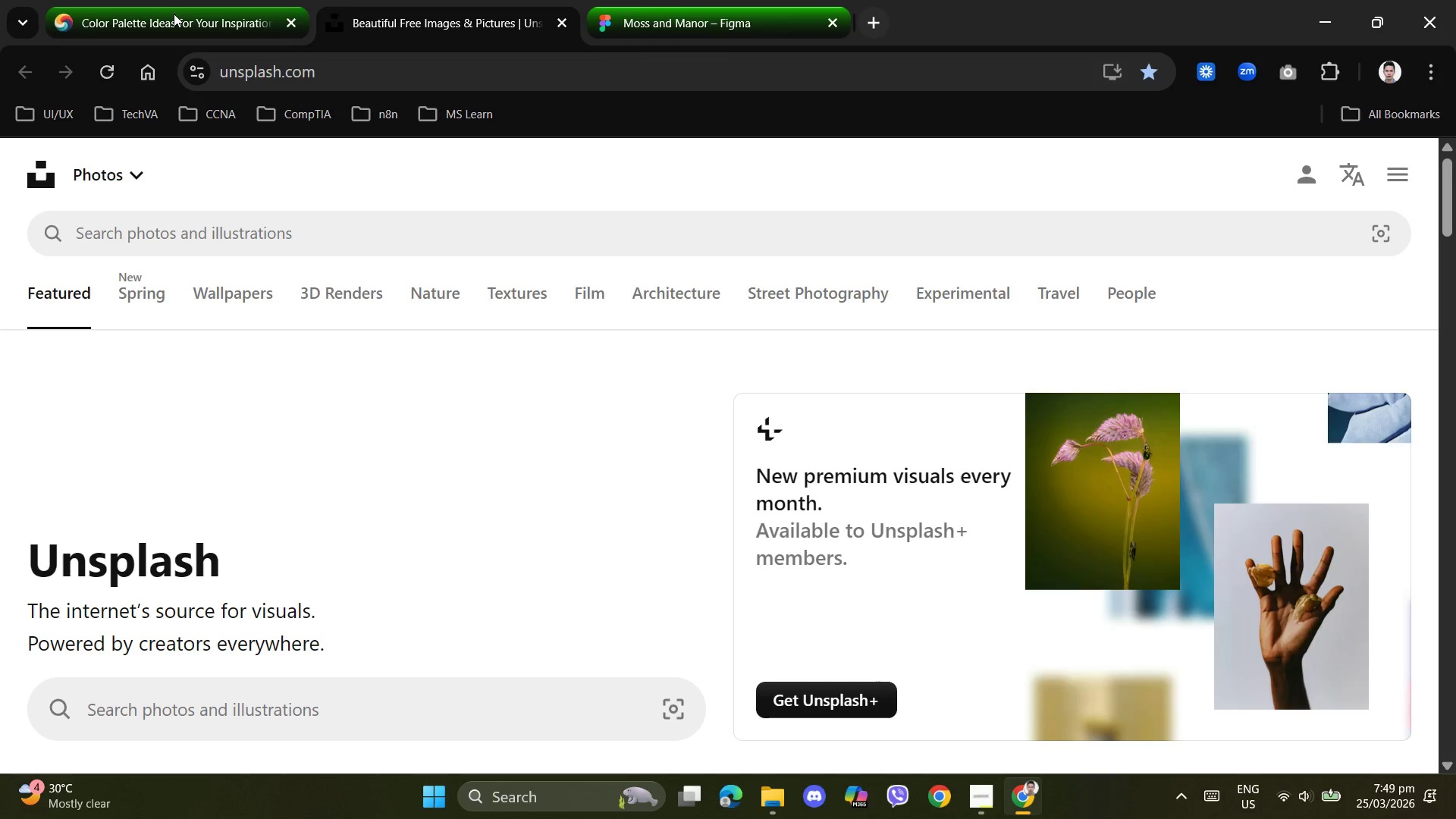 
left_click([192, 18])
 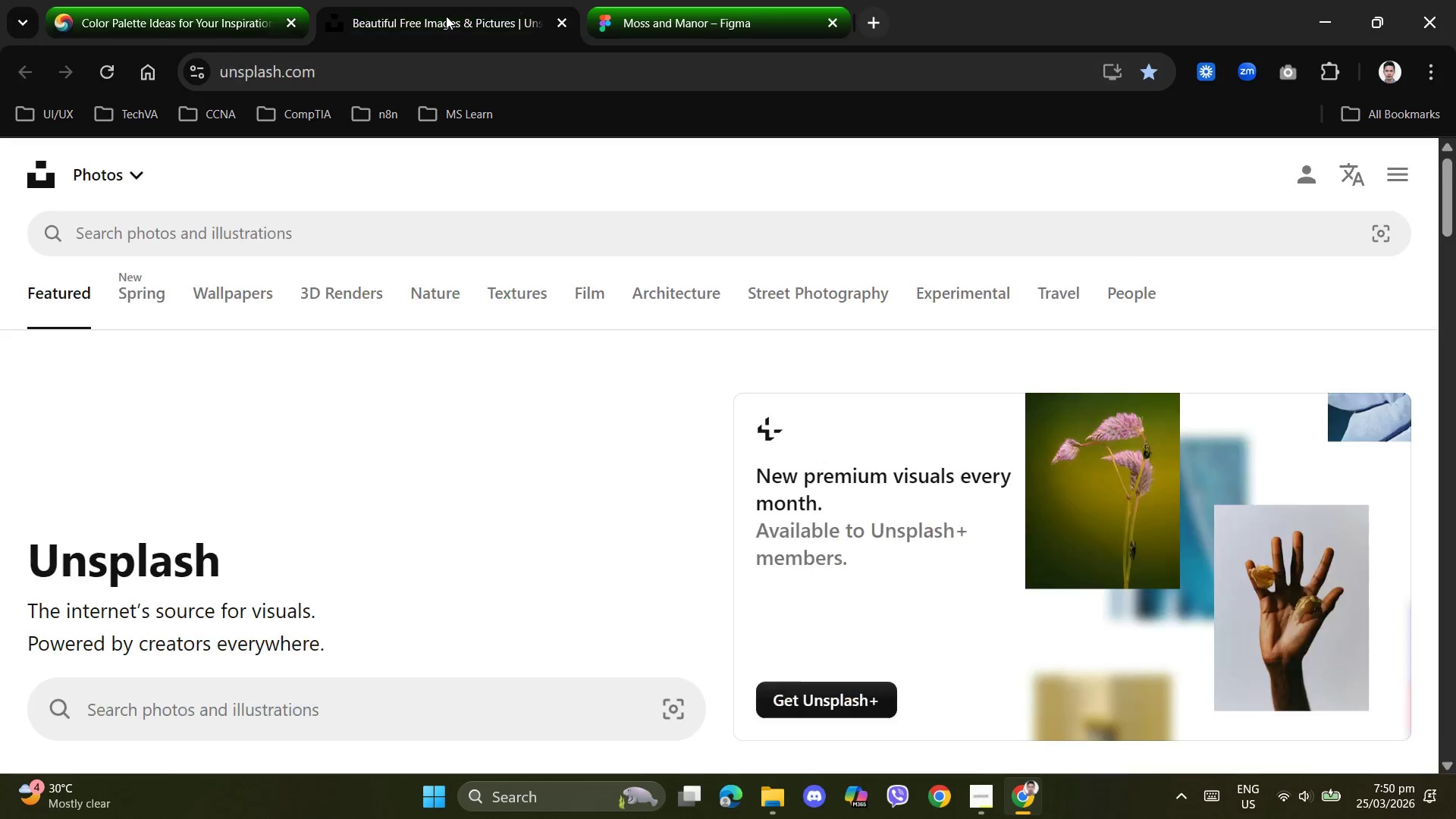 
double_click([697, 11])
 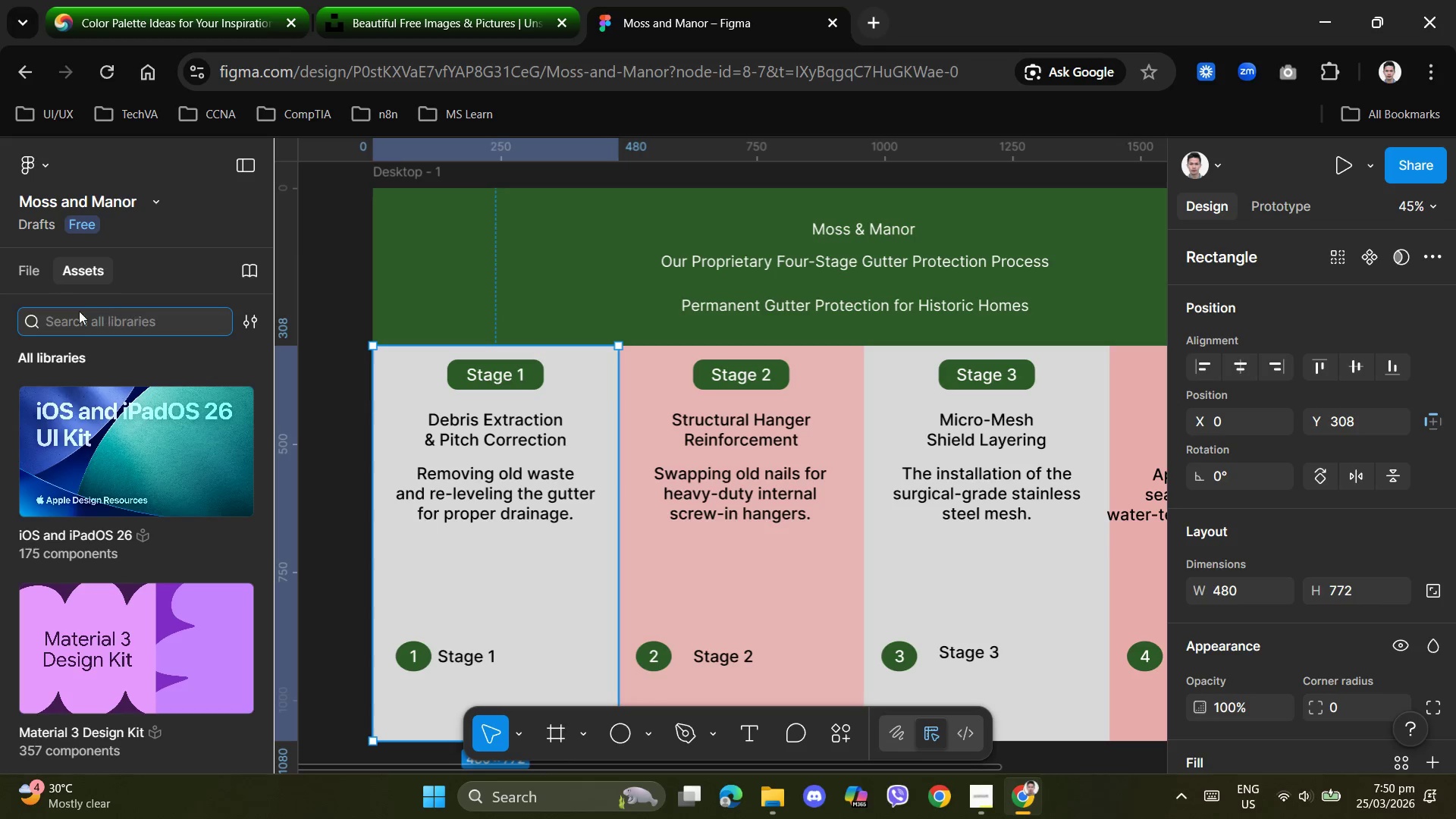 
left_click([30, 268])
 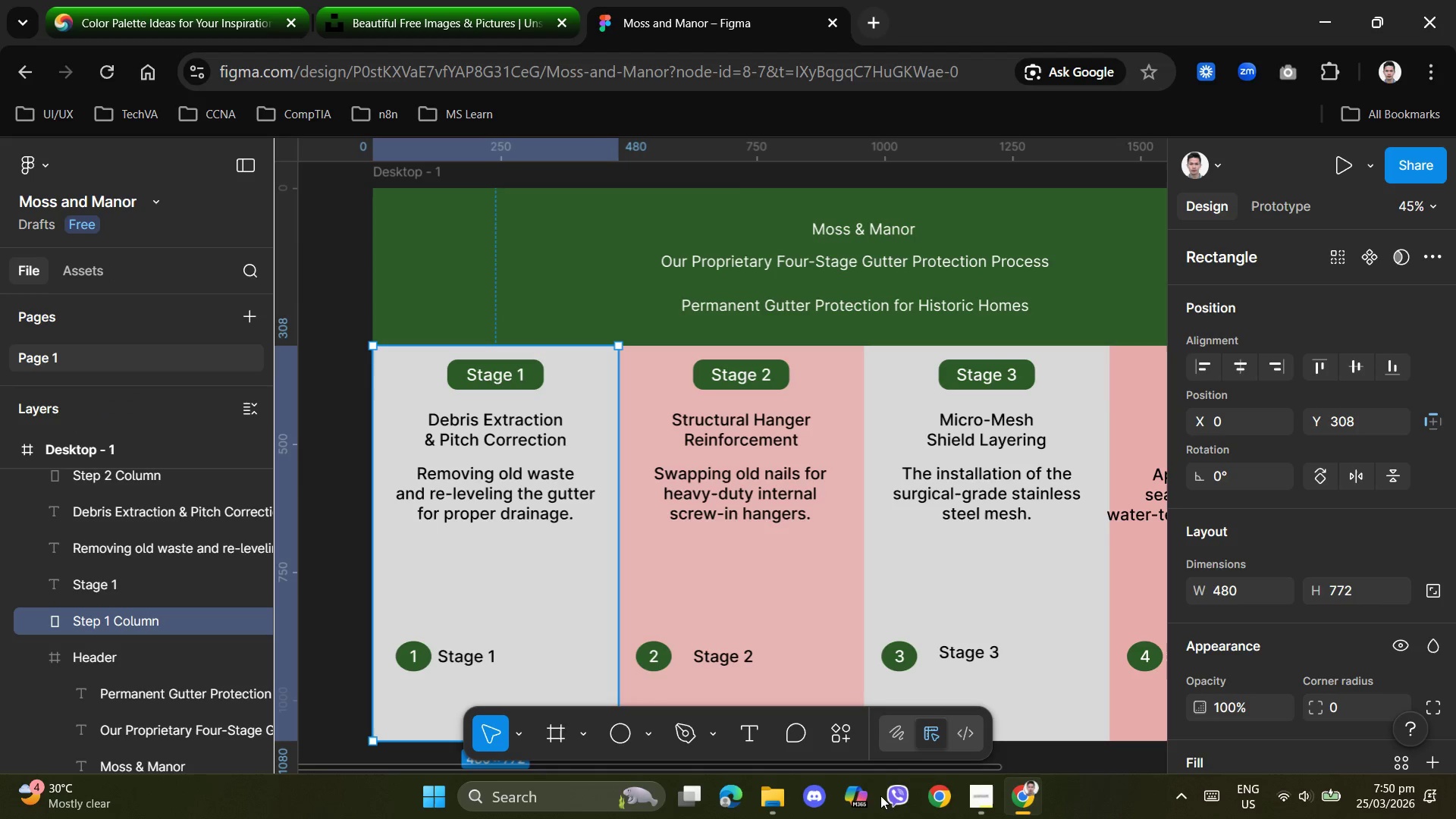 
left_click([985, 786])